 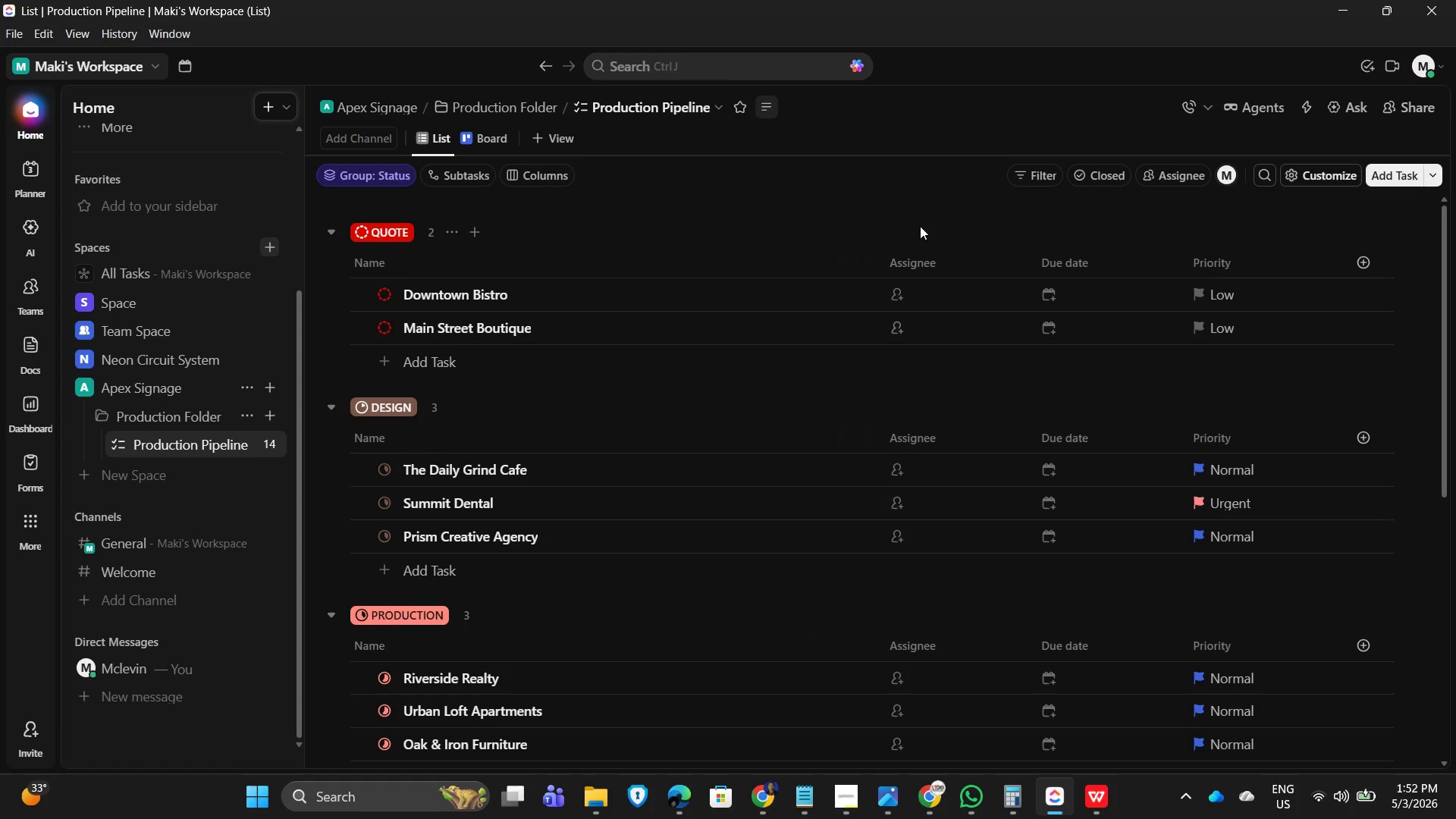 
left_click_drag(start_coordinate=[575, 171], to_coordinate=[571, 171])
 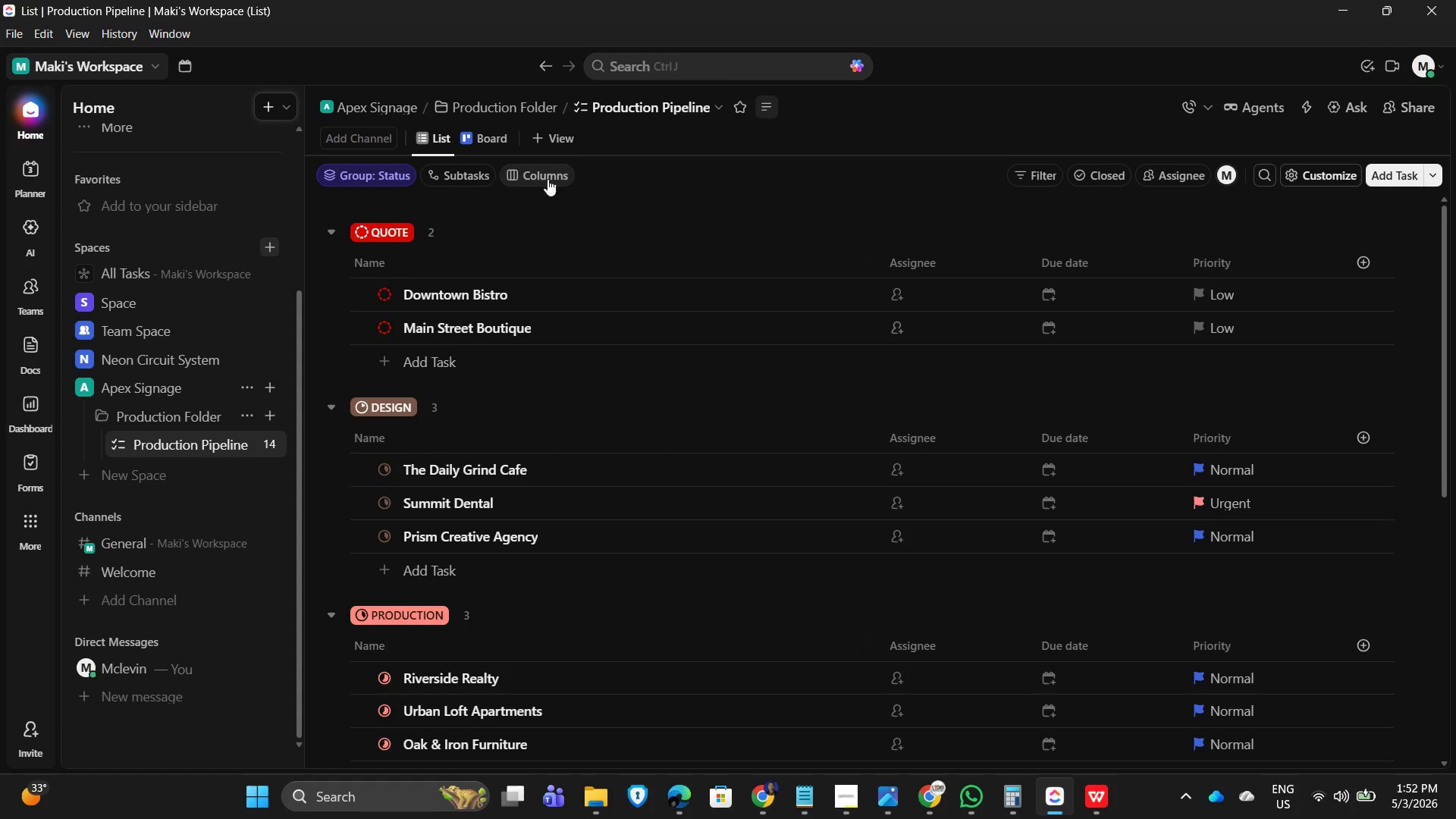 
double_click([542, 179])
 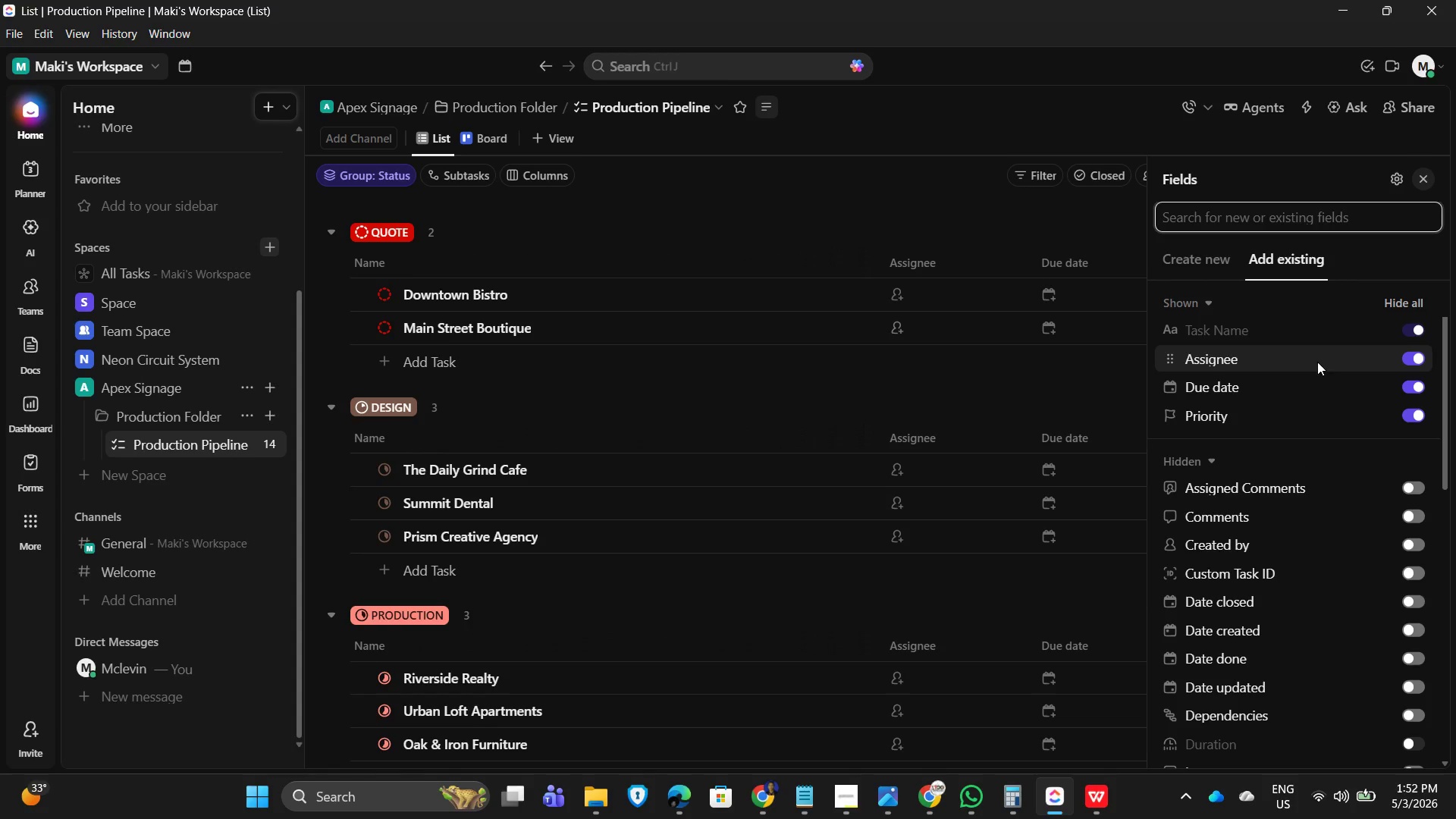 
left_click([1317, 362])
 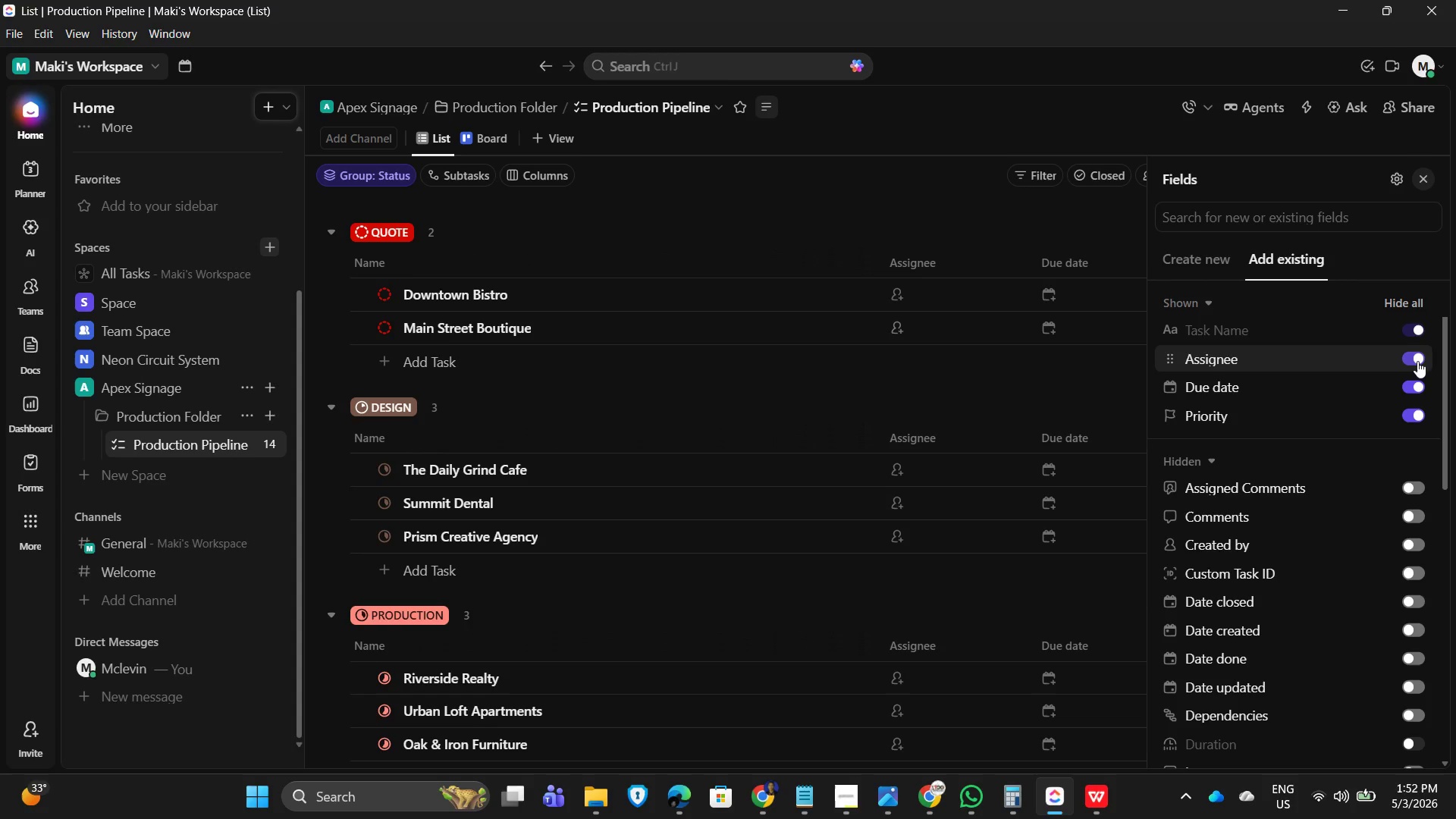 
left_click([1417, 361])
 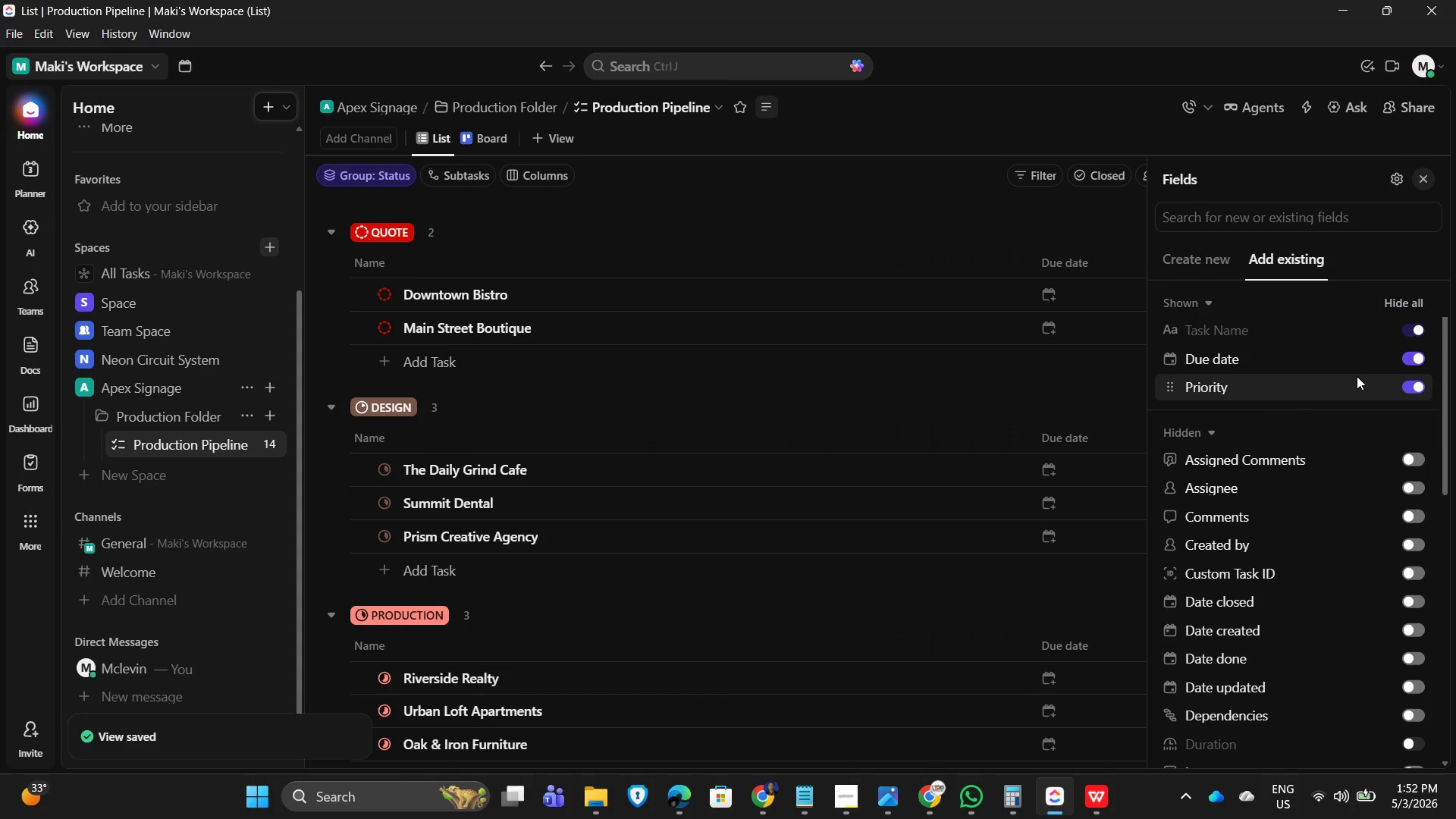 
mouse_move([1407, 381])
 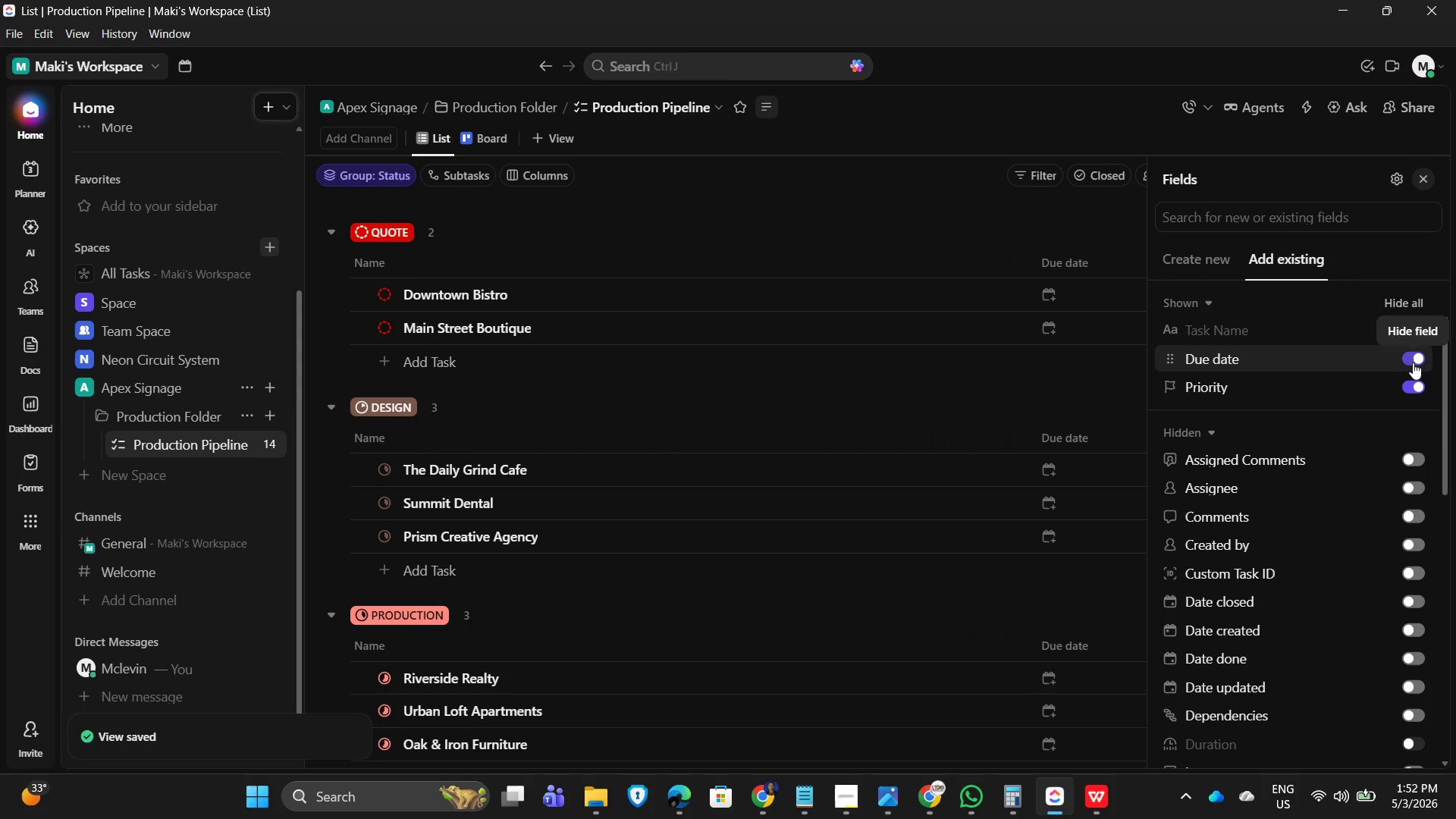 
left_click([1412, 362])
 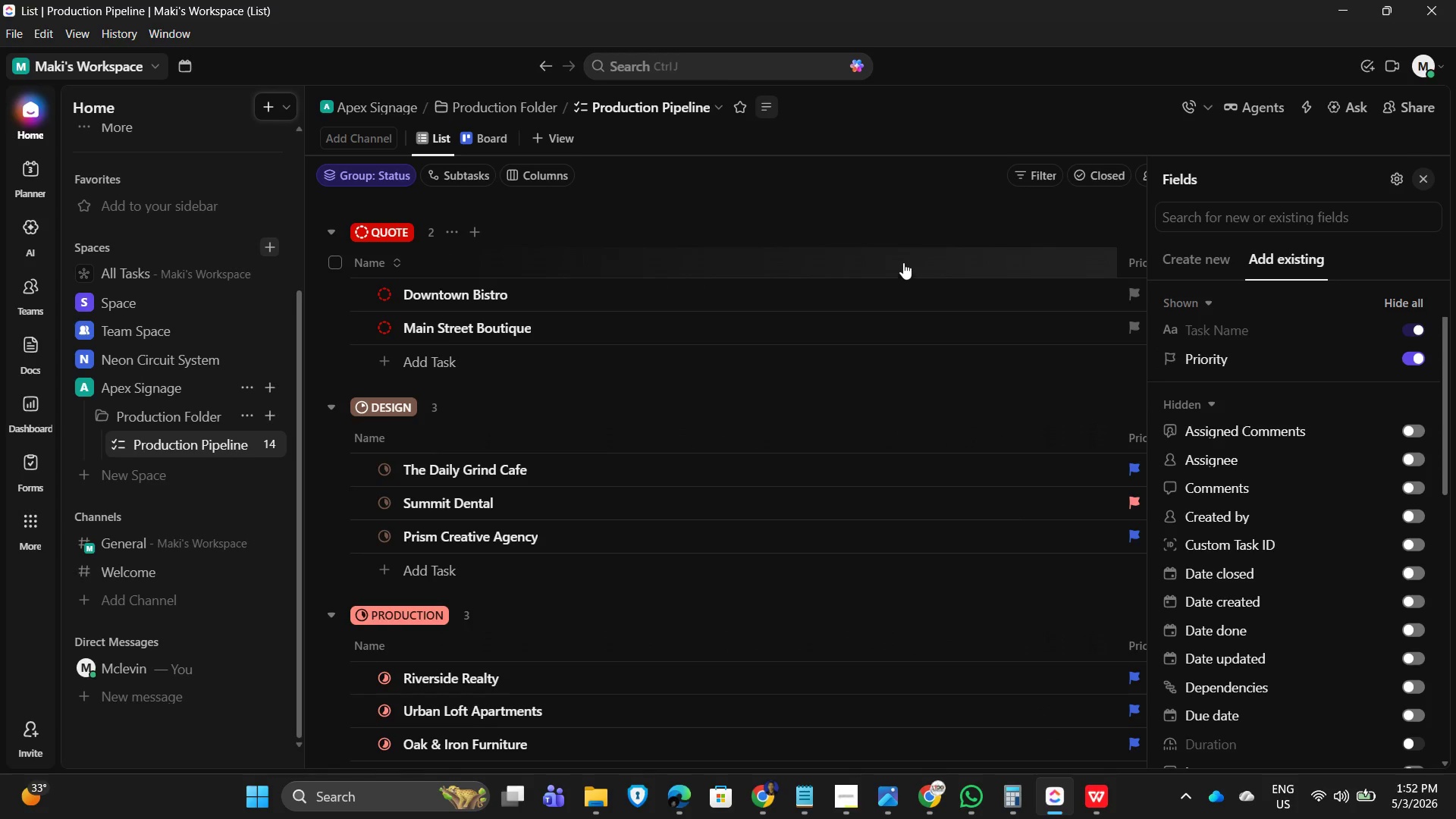 
left_click([844, 247])
 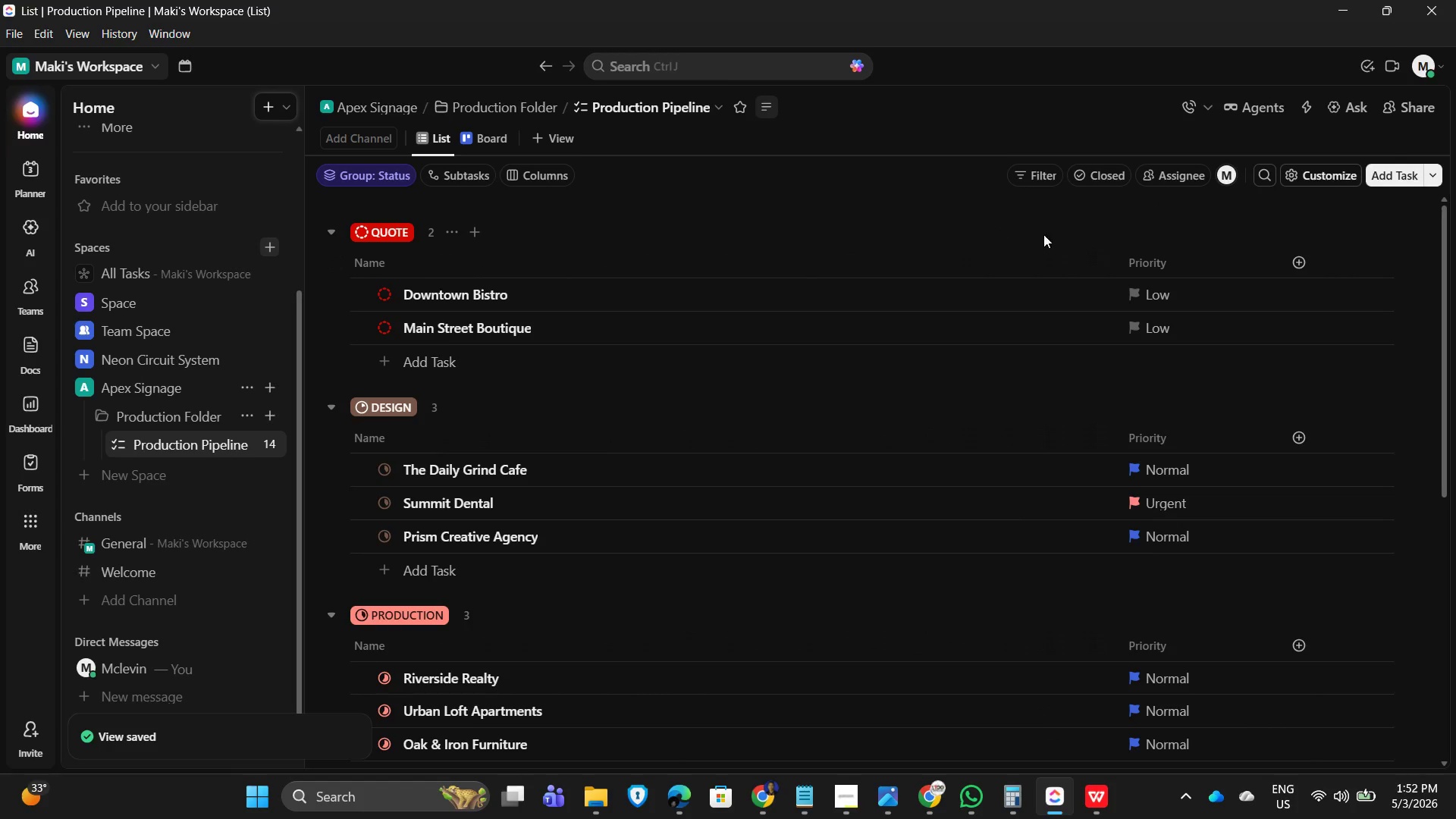 
key(Alt+AltLeft)
 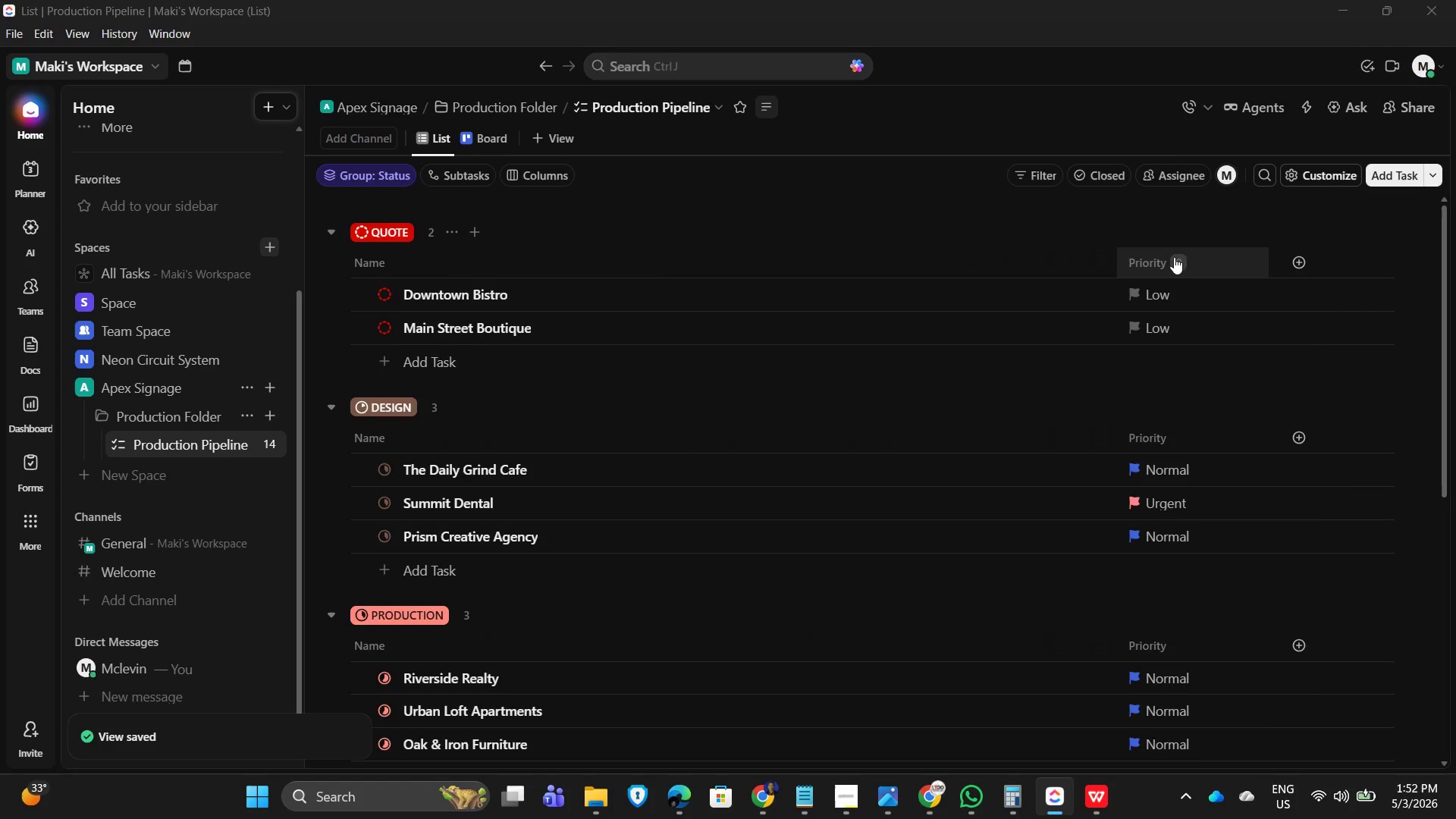 
key(Alt+Tab)